 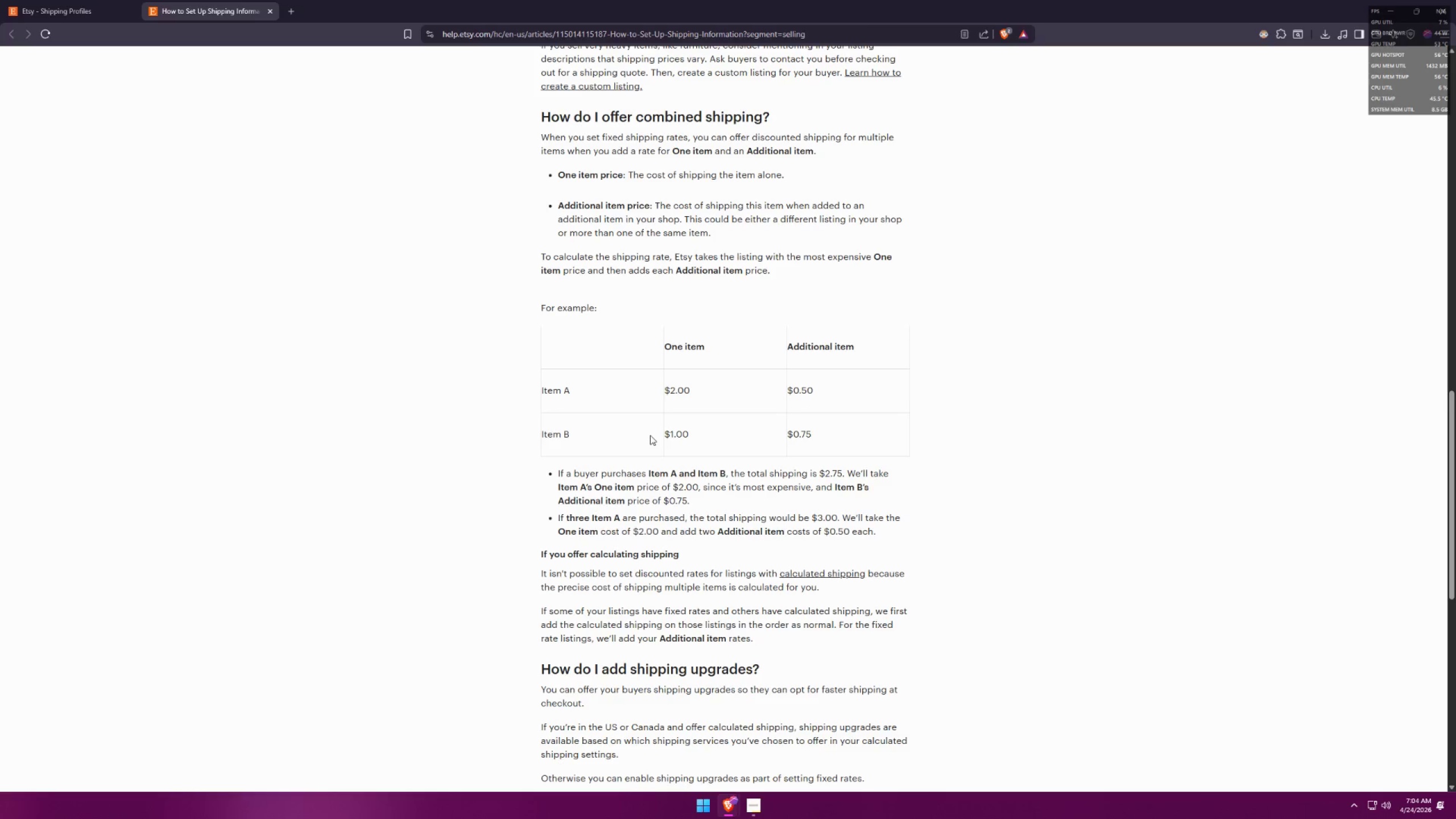 
scroll: coordinate [788, 485], scroll_direction: down, amount: 1.0
 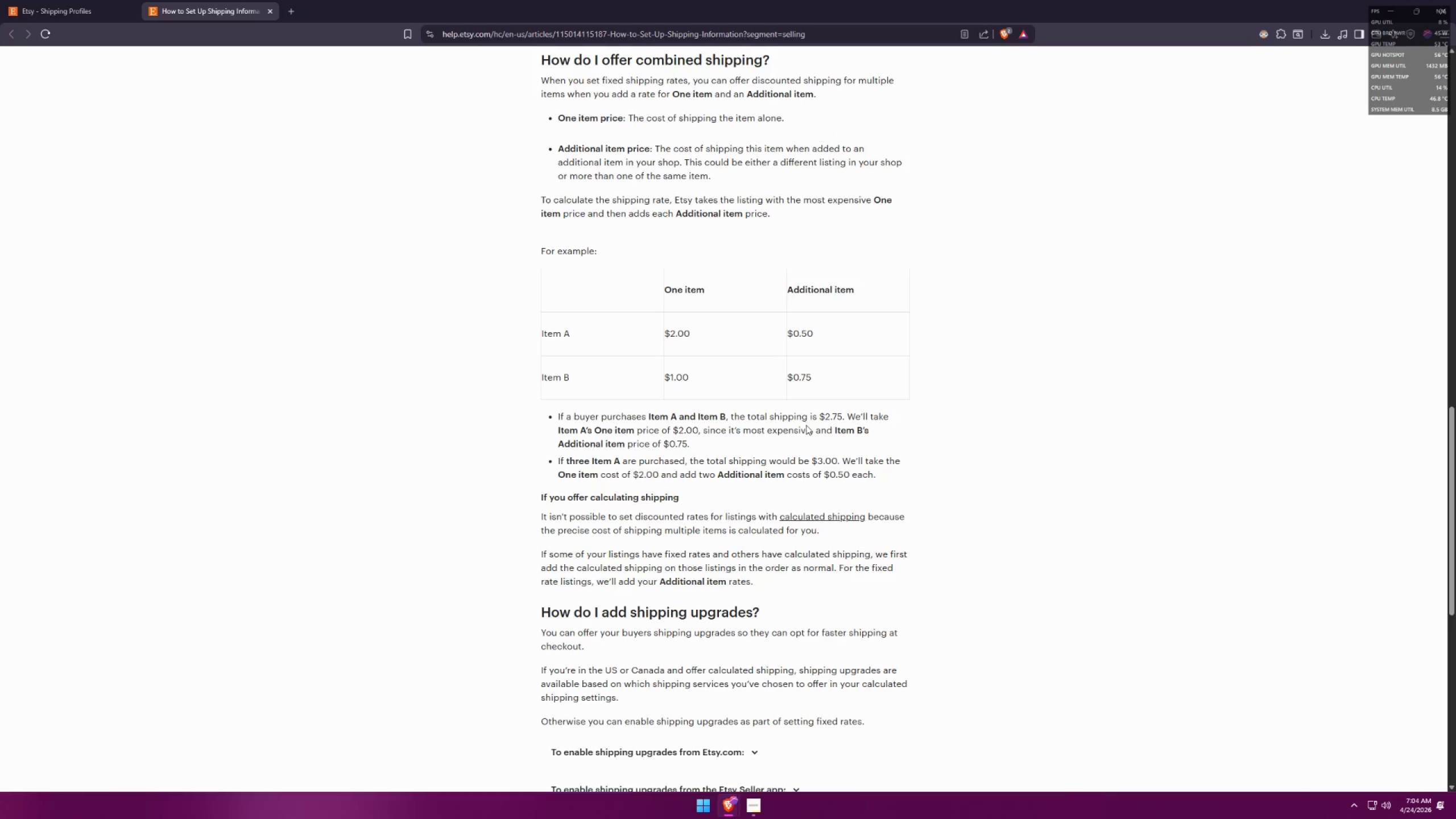 
scroll: coordinate [797, 434], scroll_direction: up, amount: 1.0
 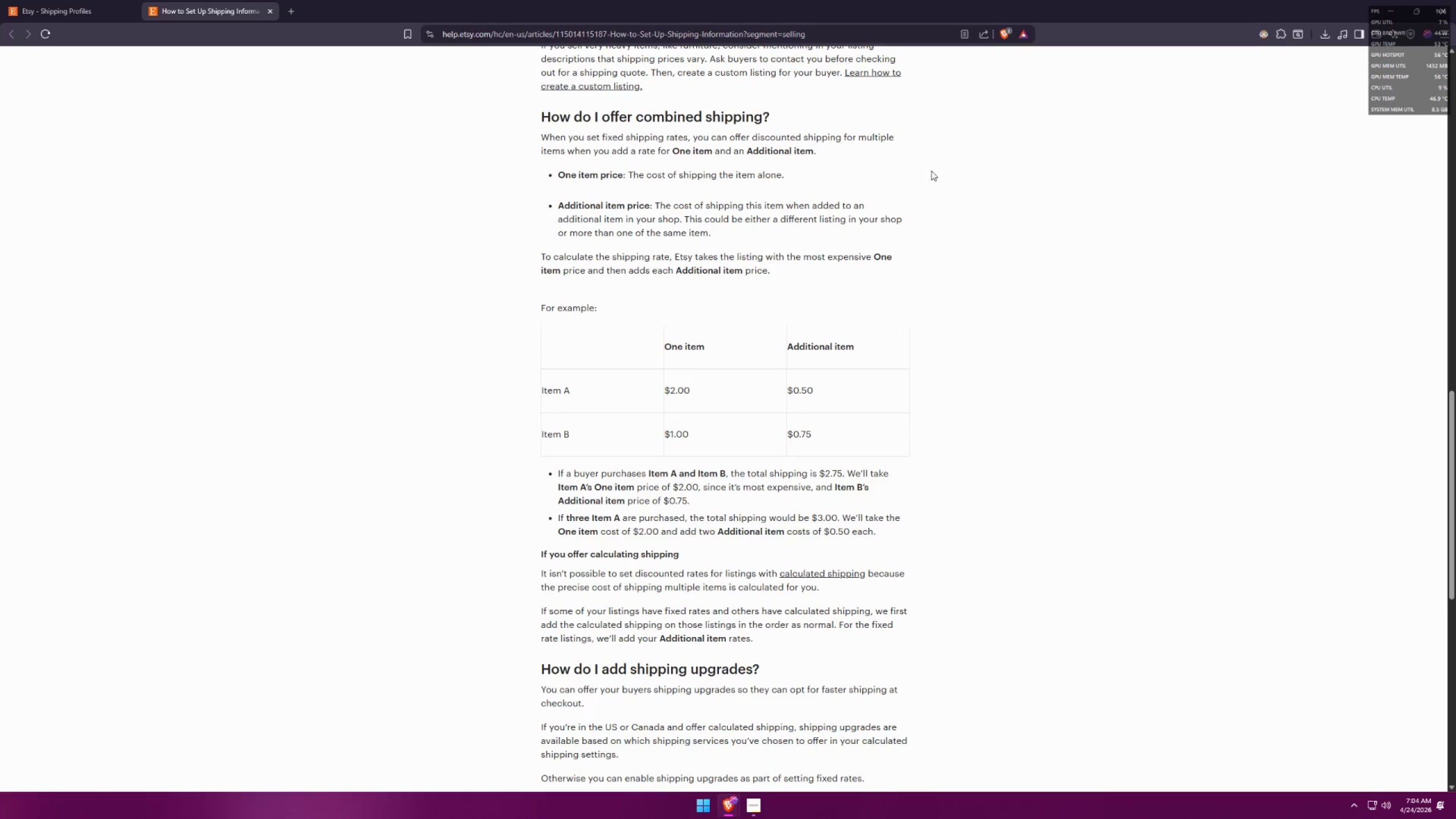 
scroll: coordinate [802, 518], scroll_direction: down, amount: 2.0
 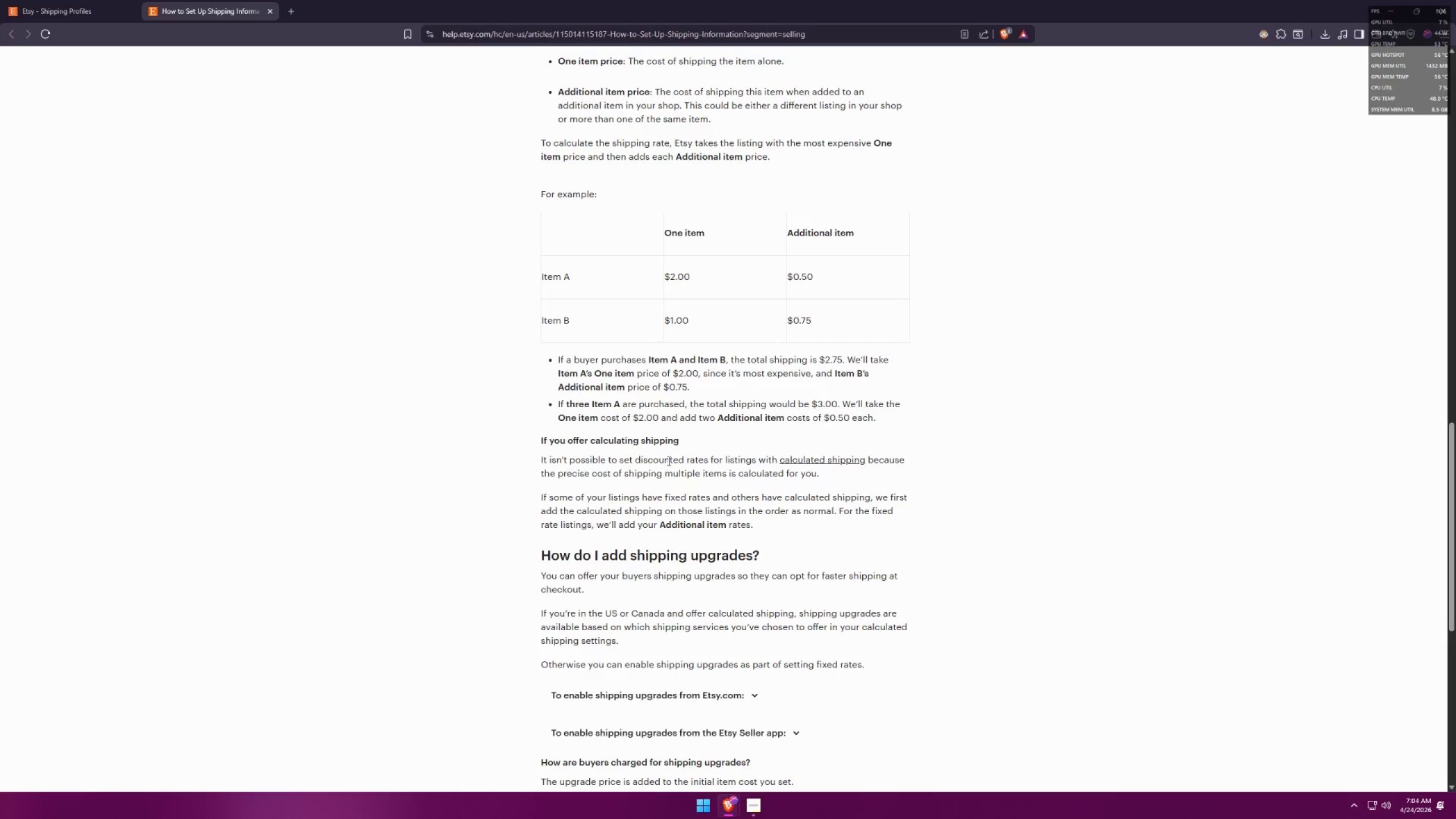 
wait(5.23)
 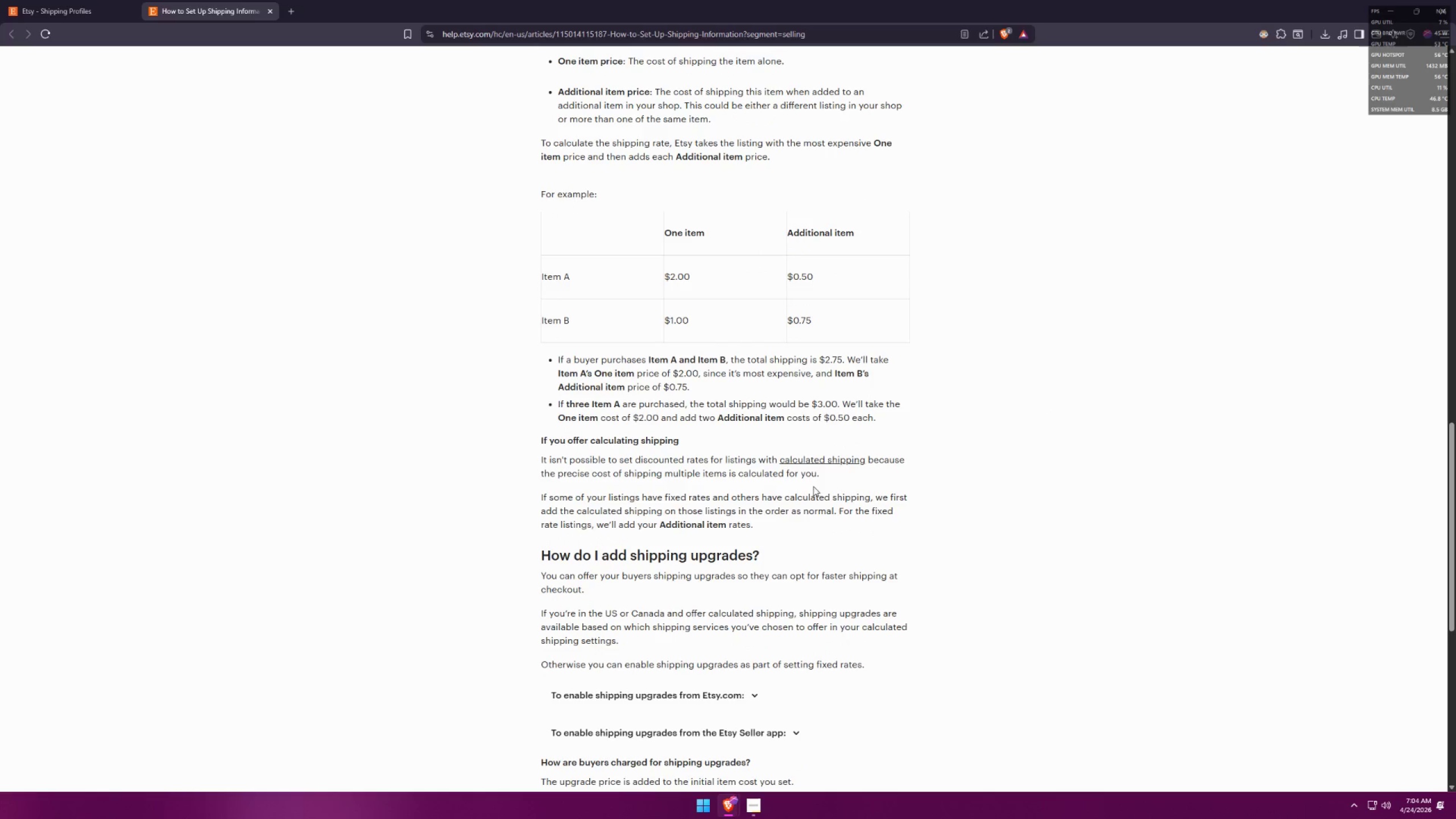 
scroll: coordinate [746, 469], scroll_direction: down, amount: 3.0
 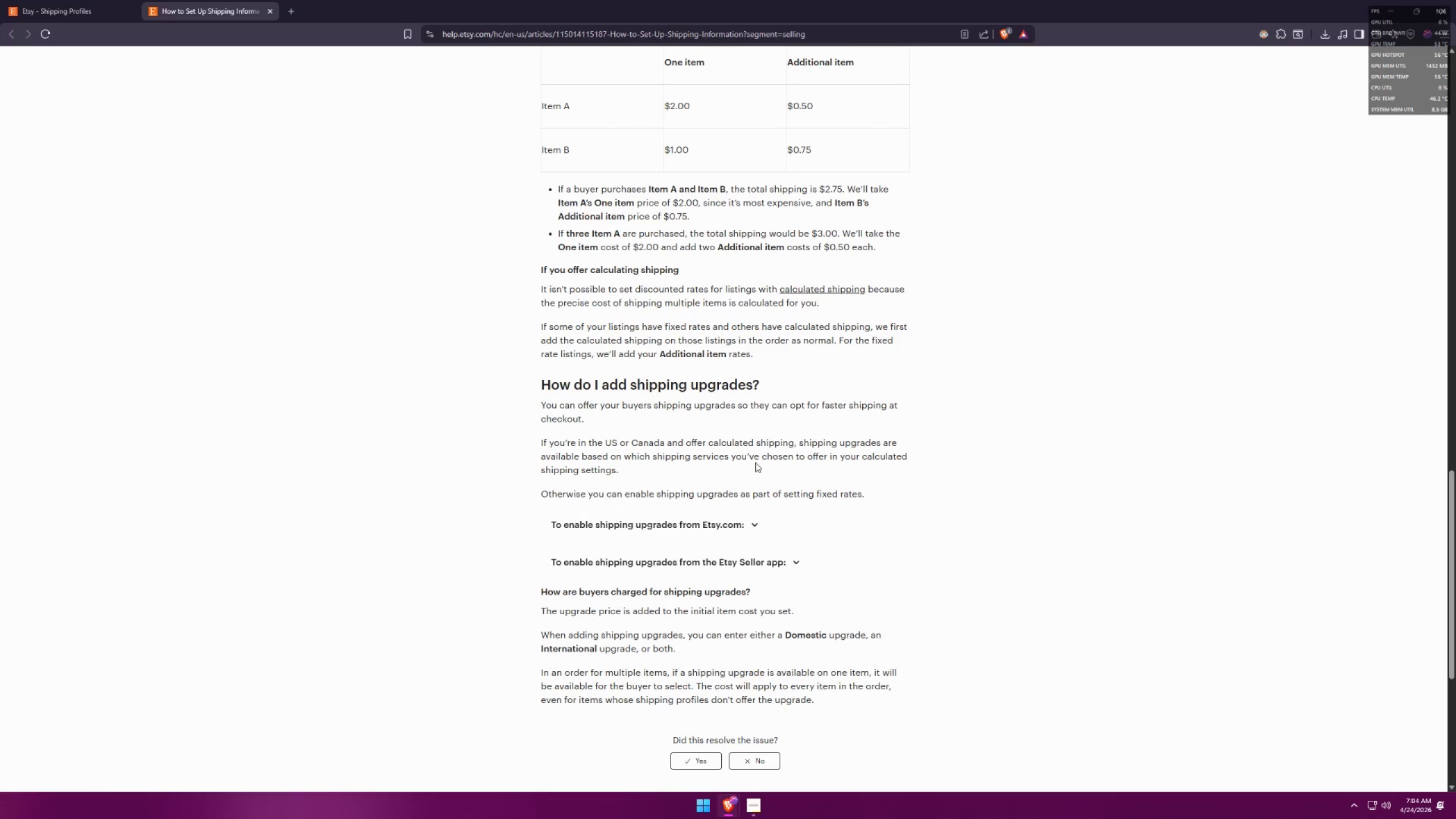 
scroll: coordinate [762, 461], scroll_direction: up, amount: 7.0
 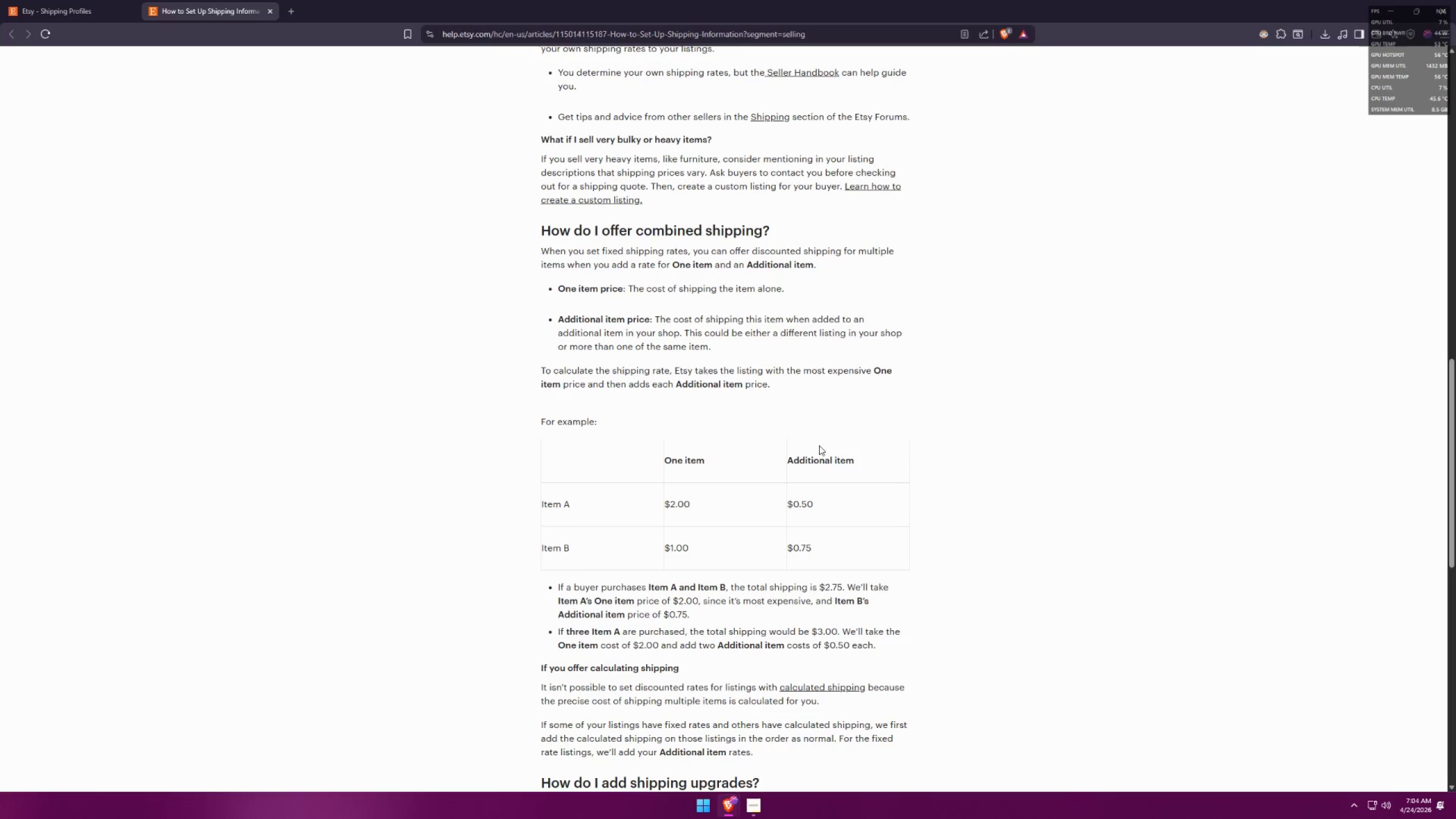 
wait(6.93)
 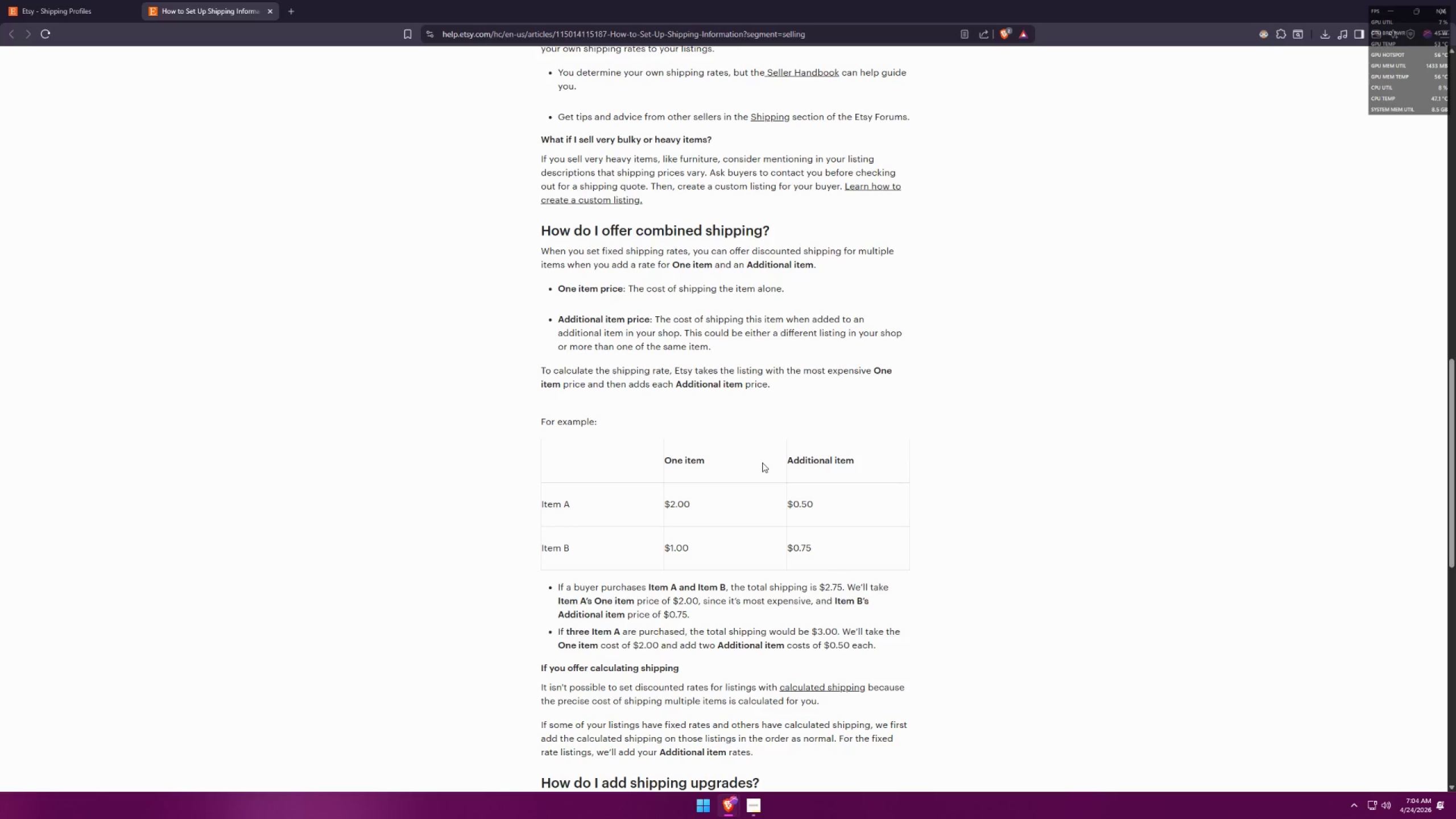 
left_click([68, 0])
 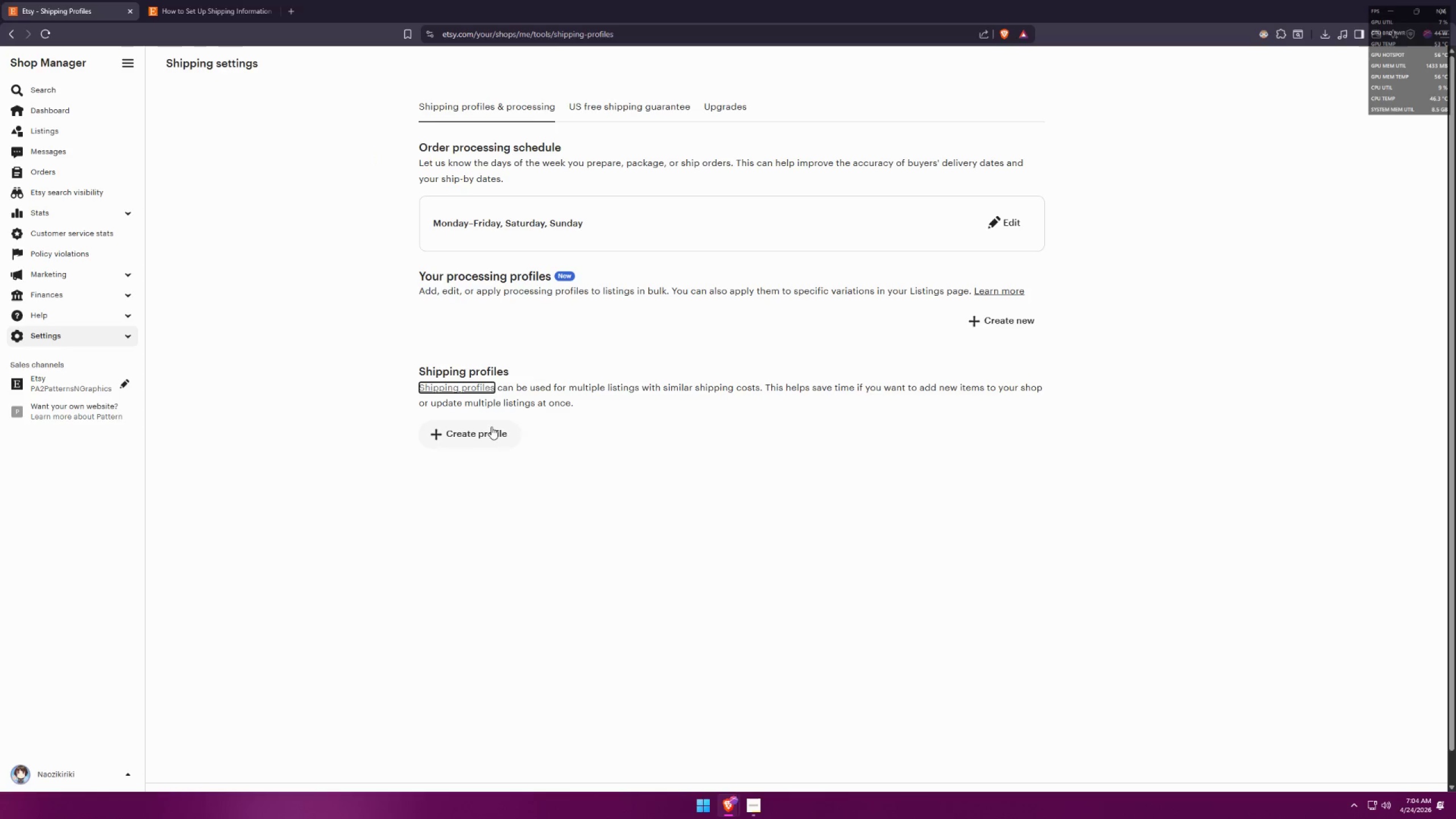 
left_click([490, 428])
 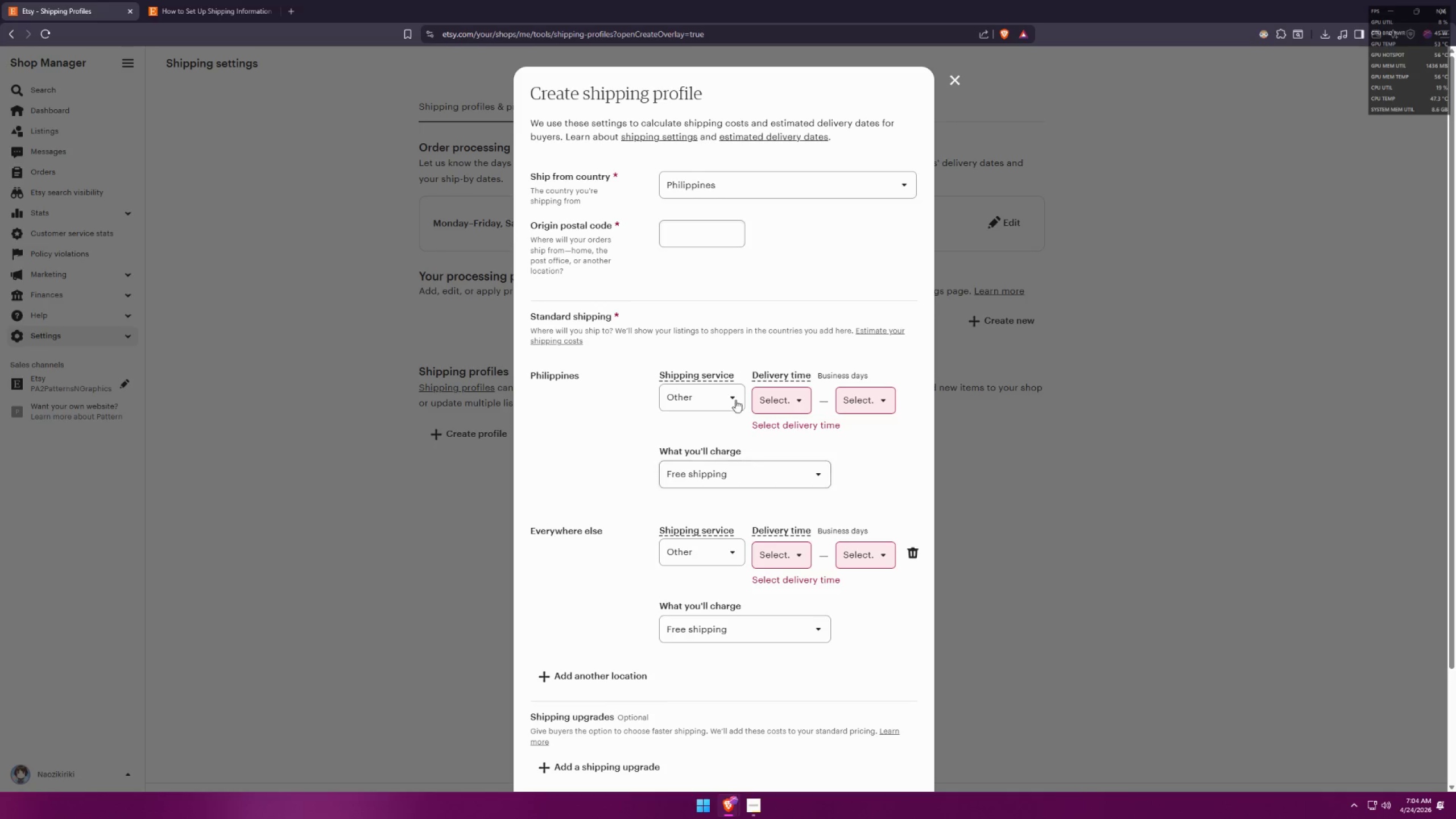 
left_click([759, 182])
 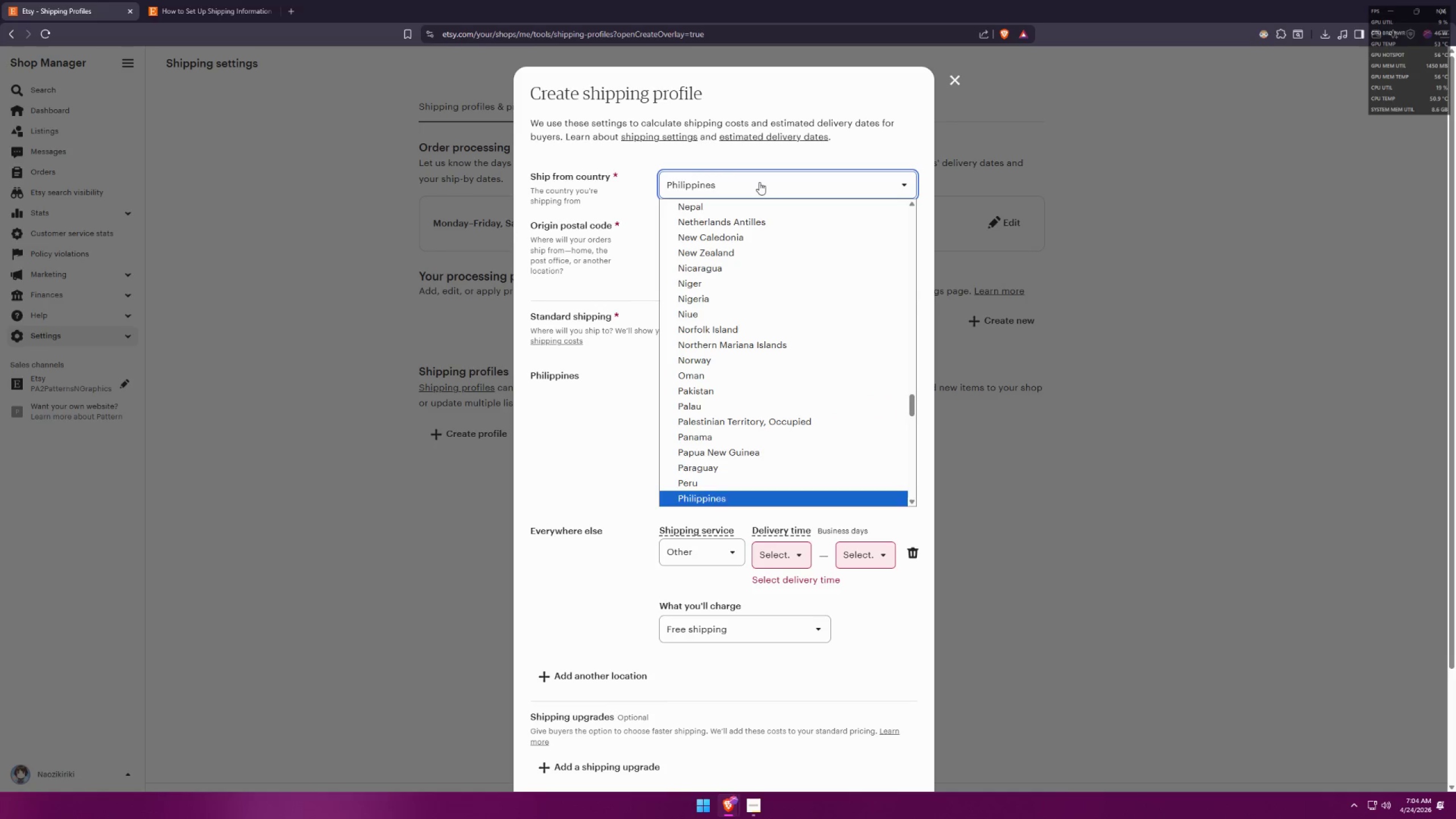 
left_click([759, 182])
 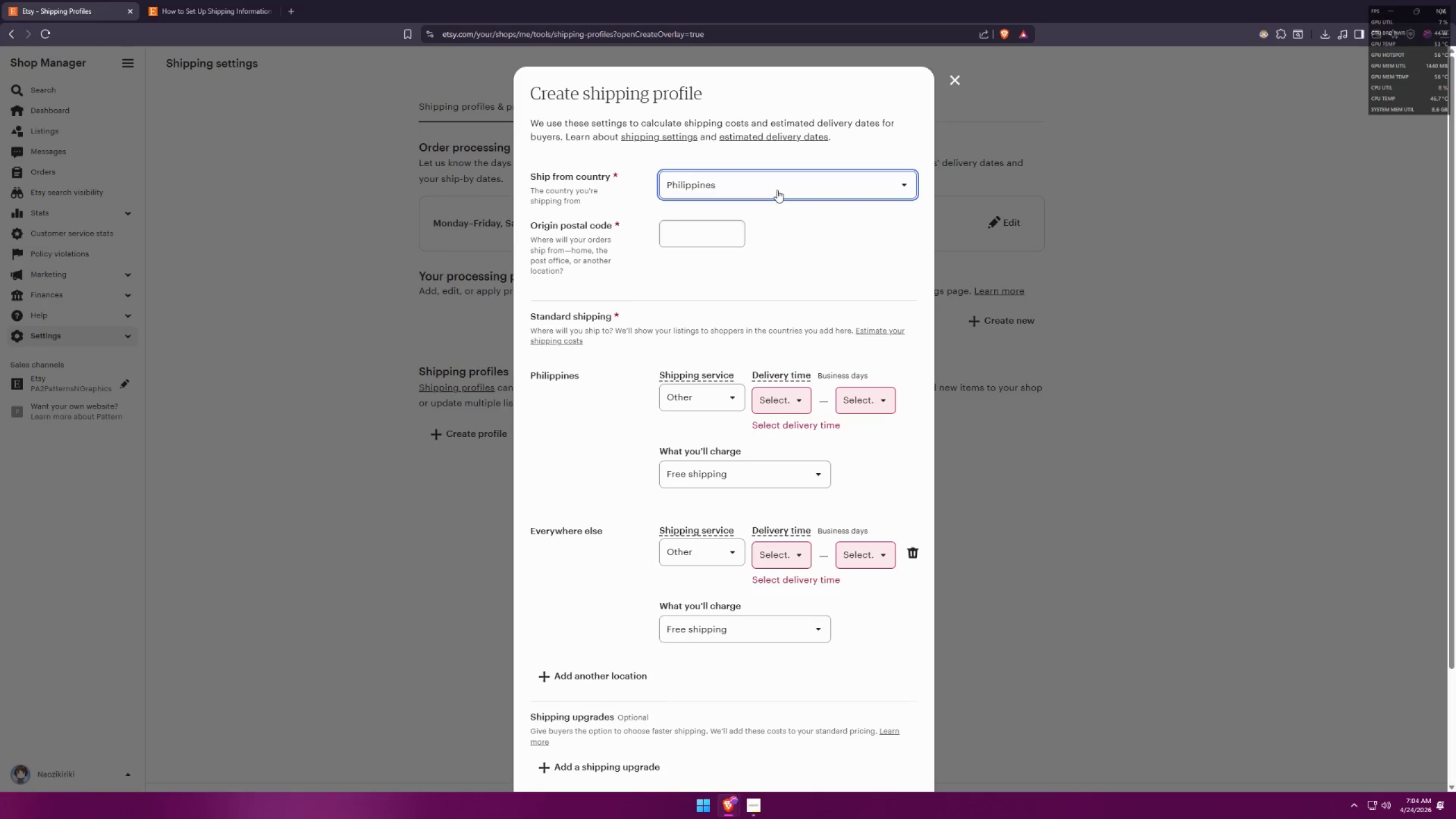 
wait(7.06)
 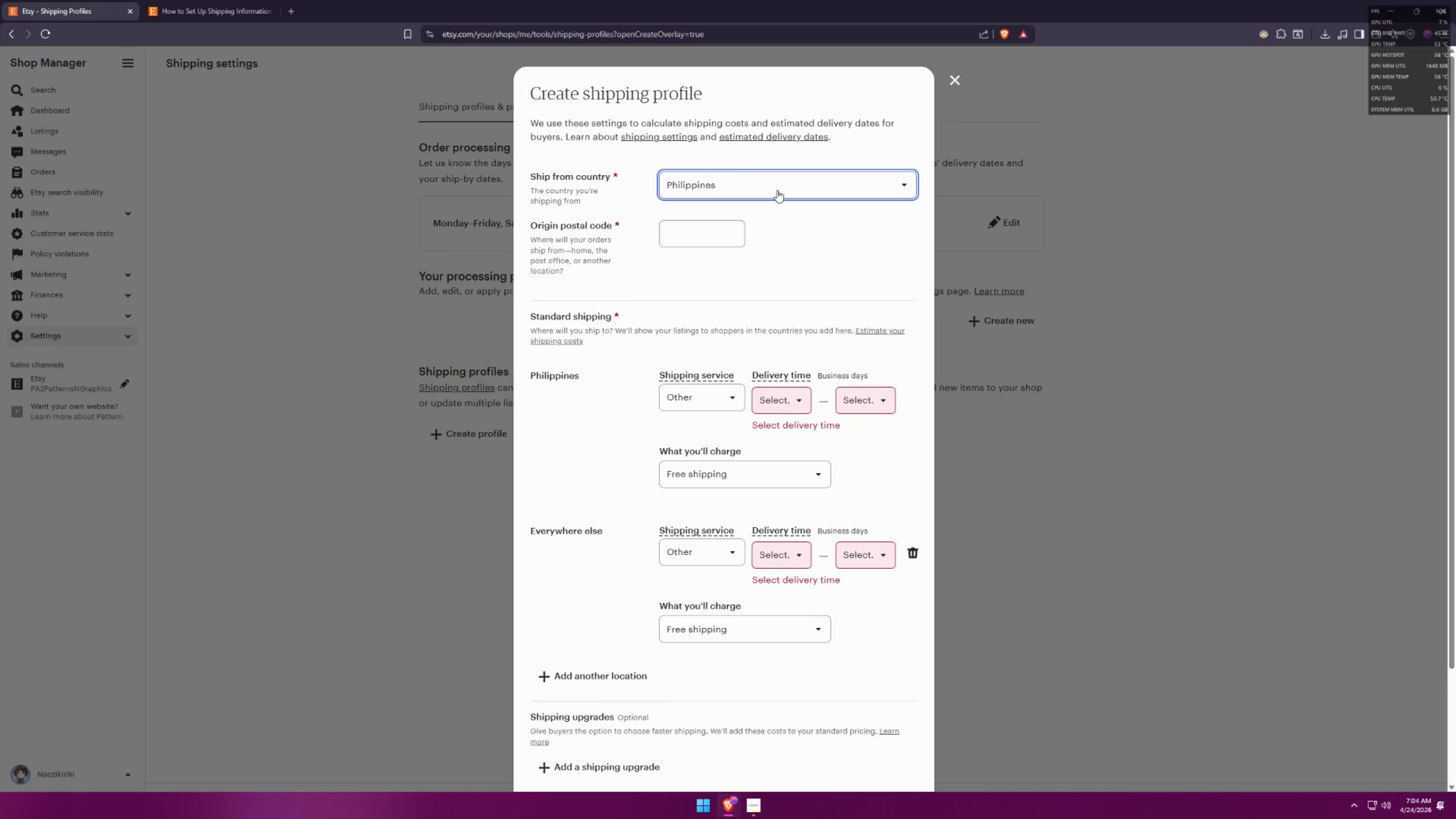 
left_click([759, 813])